 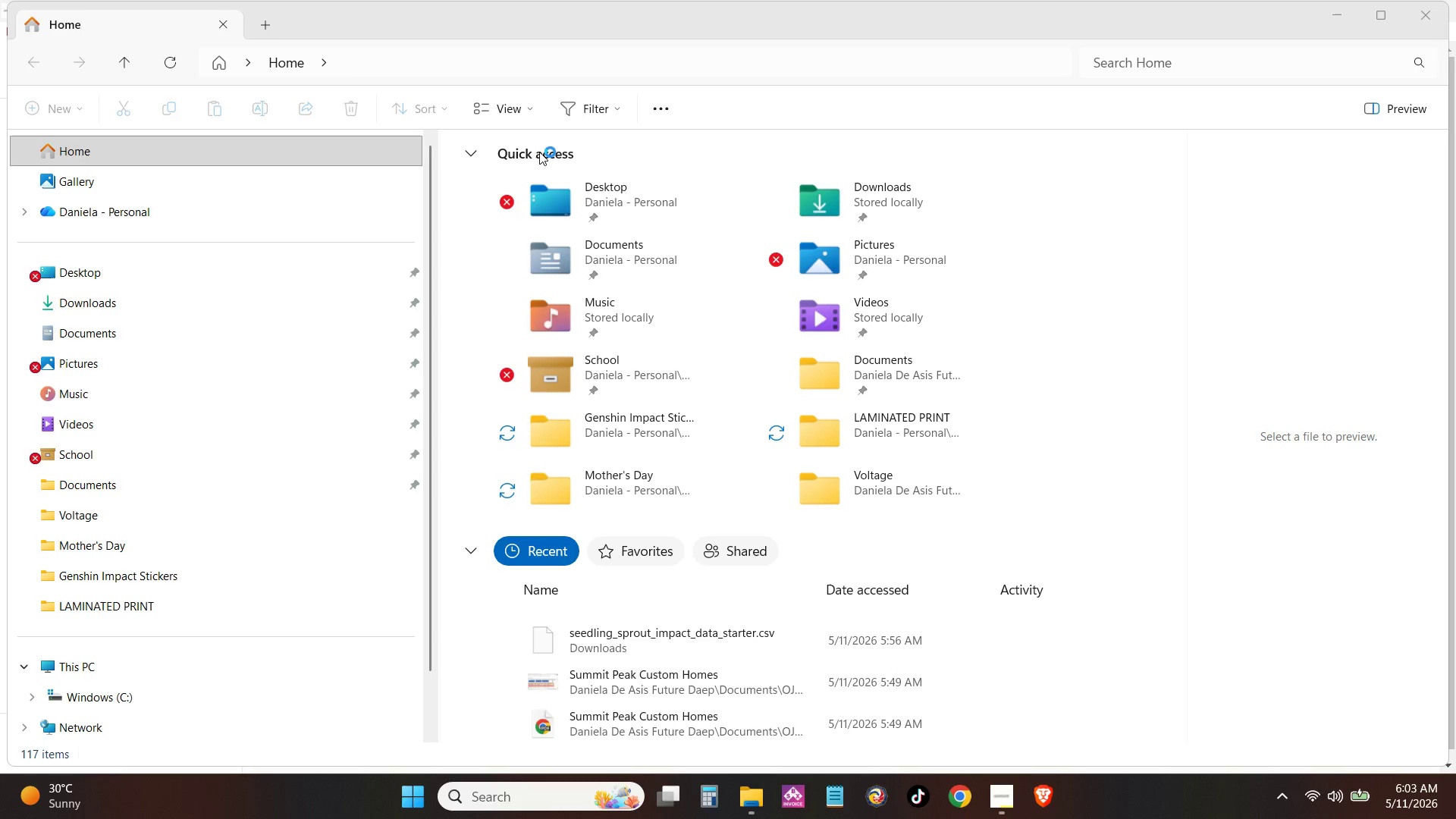 
left_click([297, 199])
 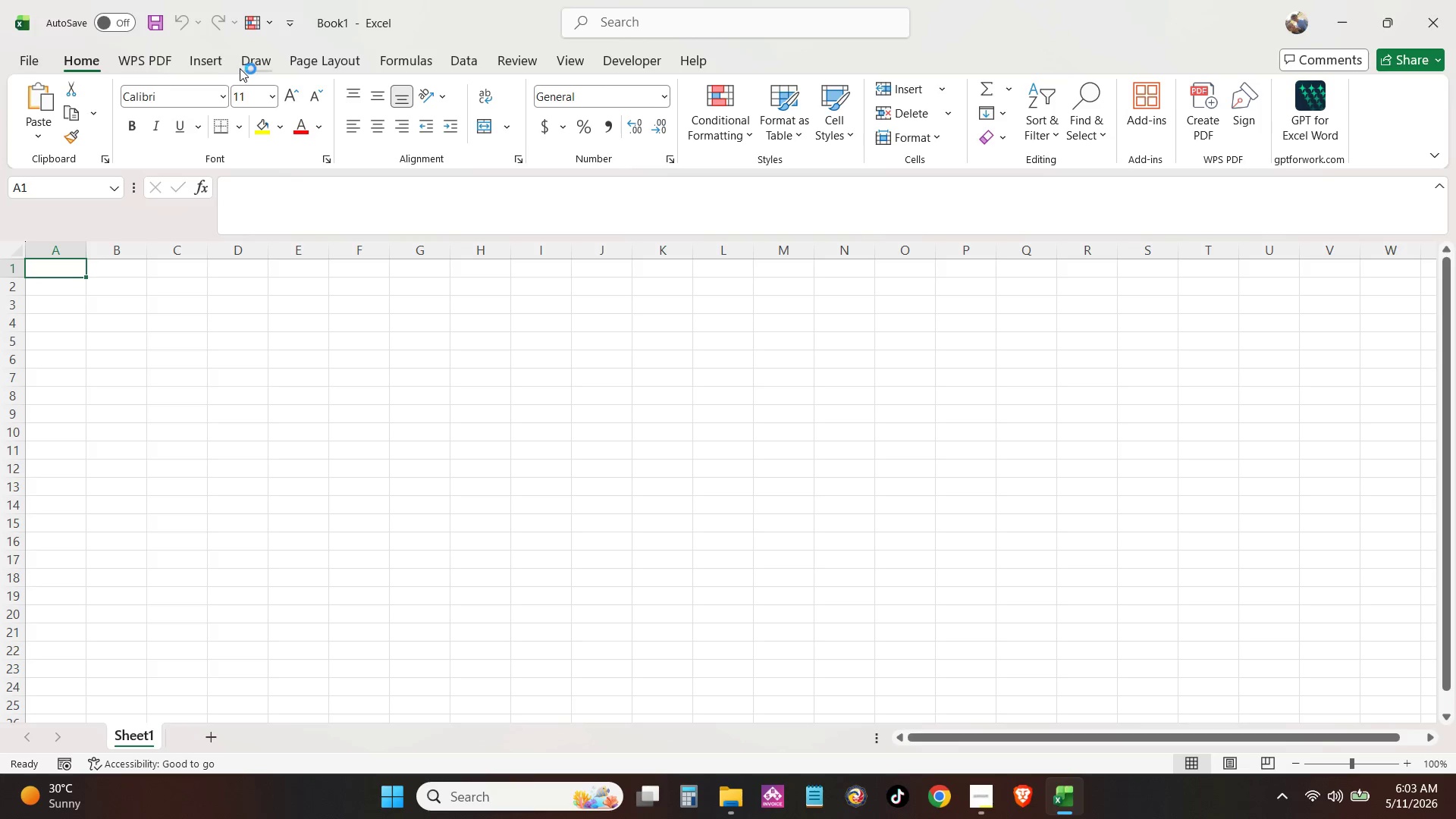 
left_click_drag(start_coordinate=[456, 58], to_coordinate=[90, 102])
 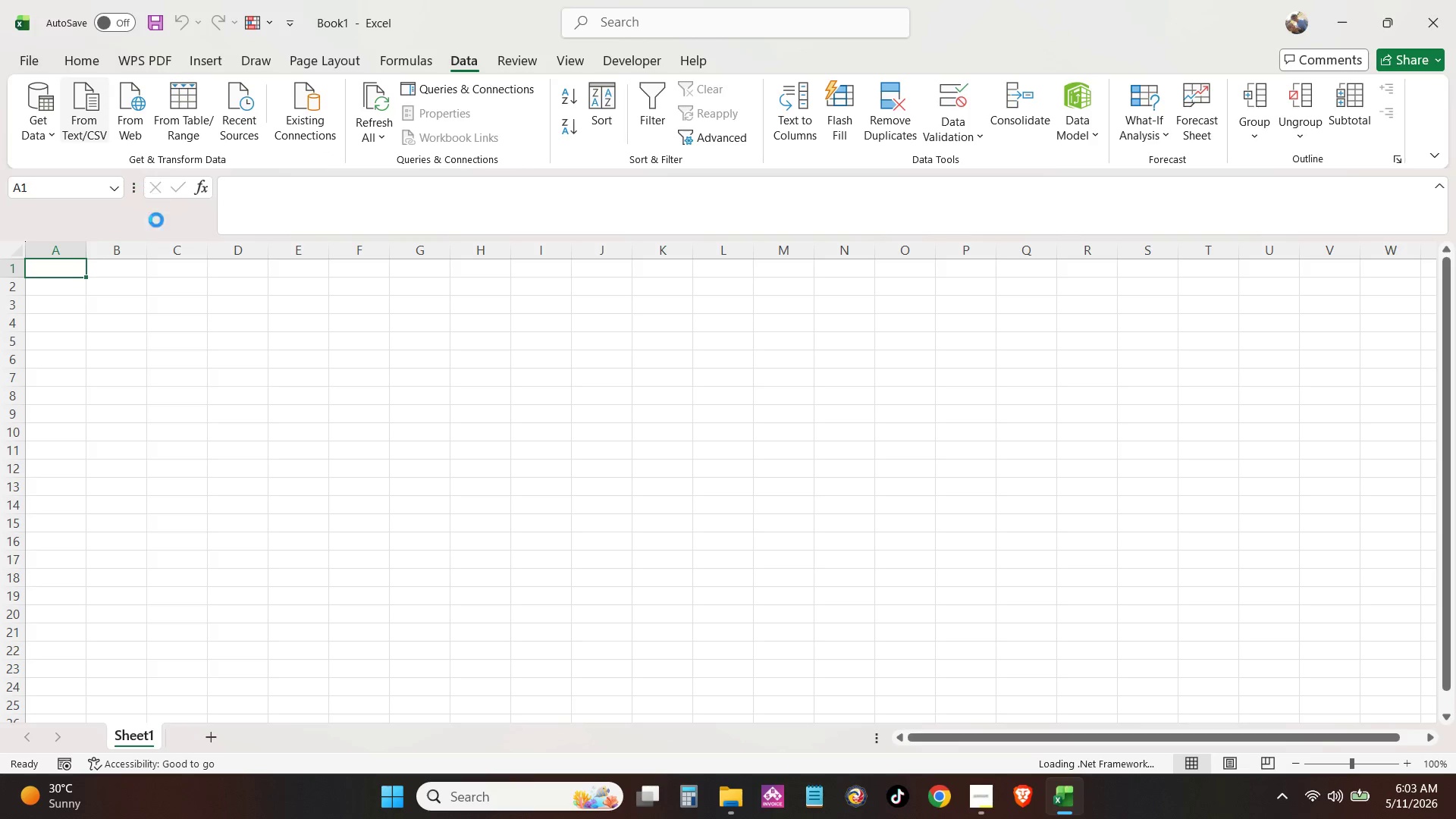 
left_click([90, 102])
 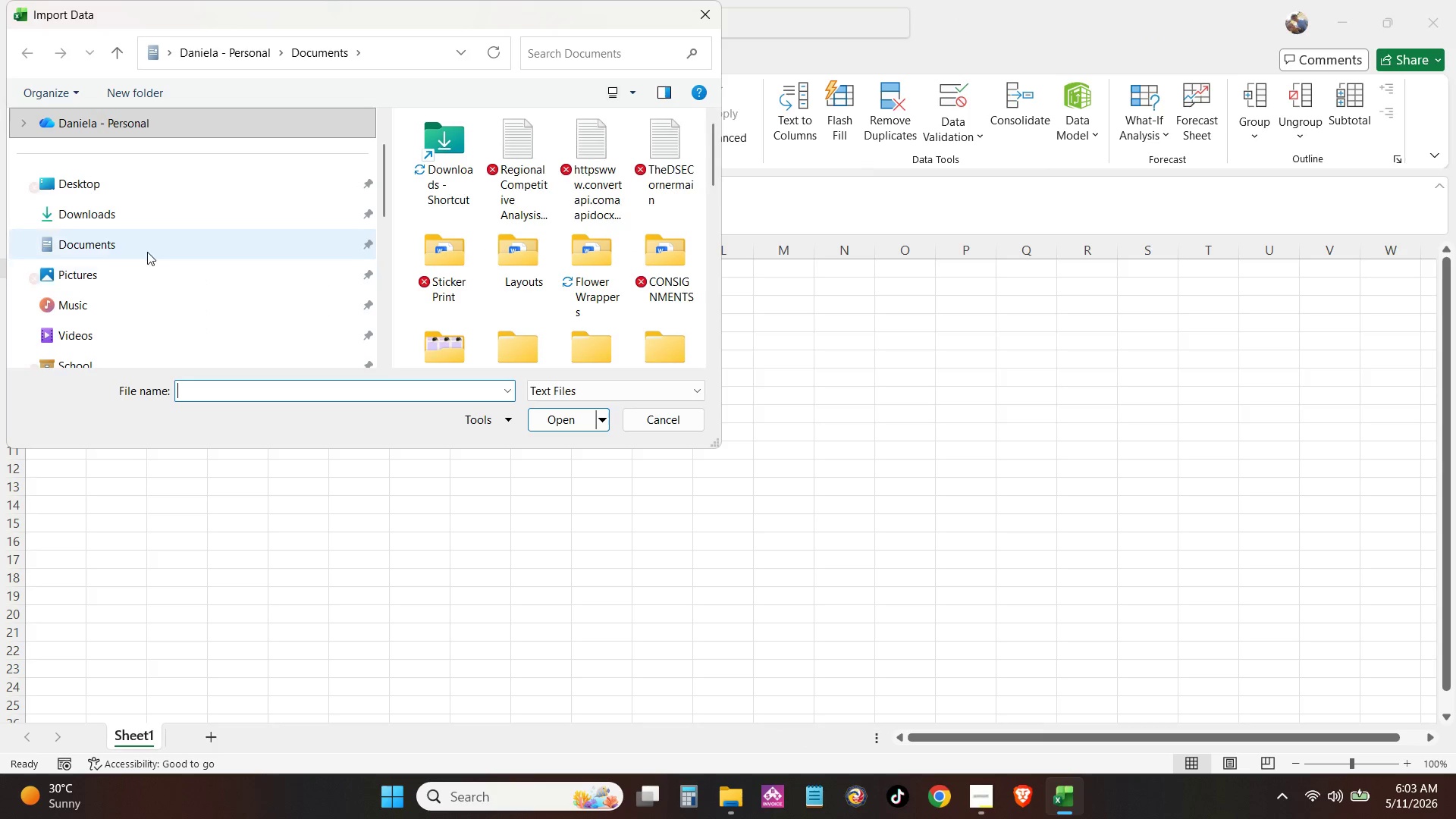 
left_click([133, 220])
 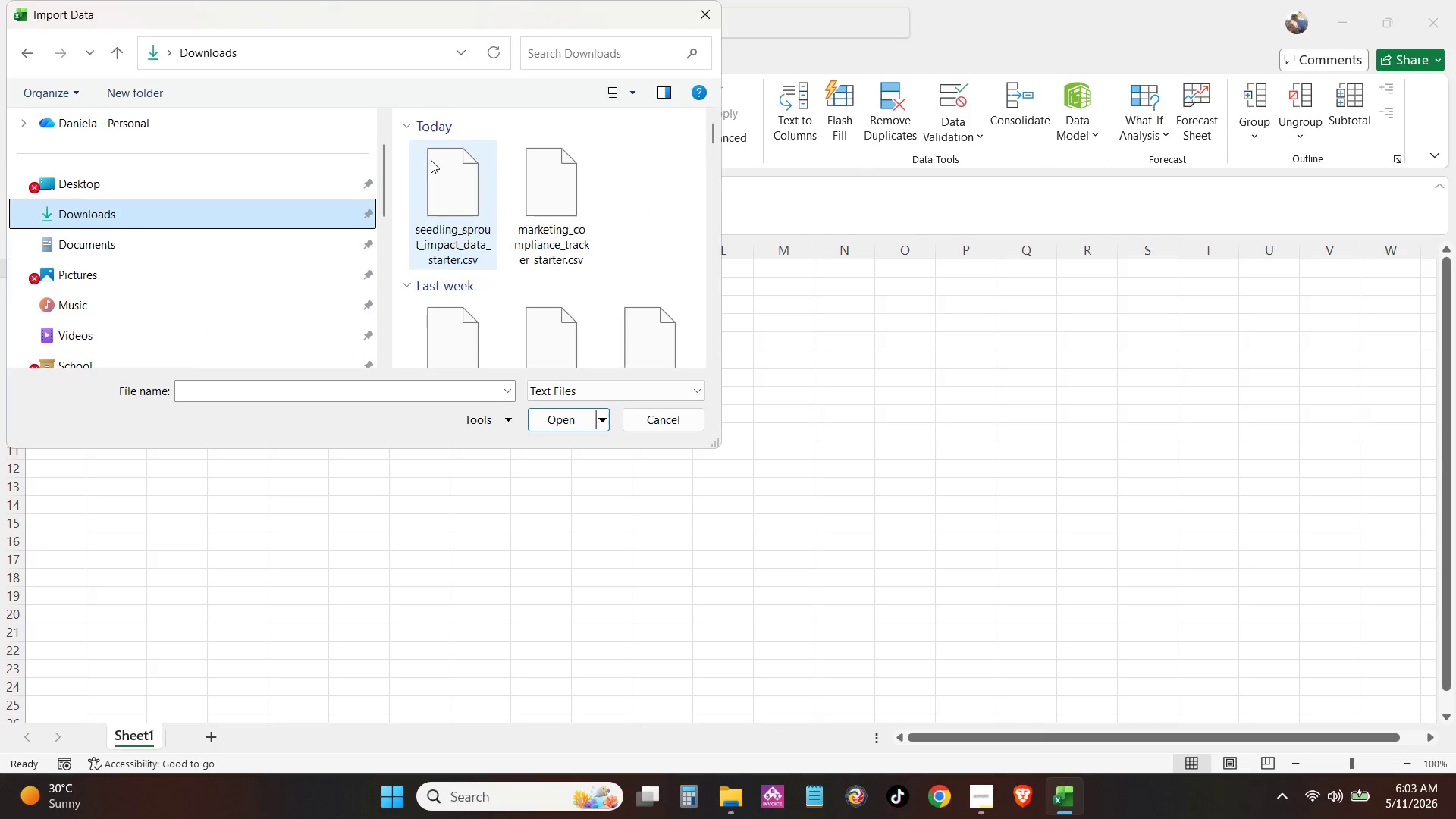 
left_click([431, 160])
 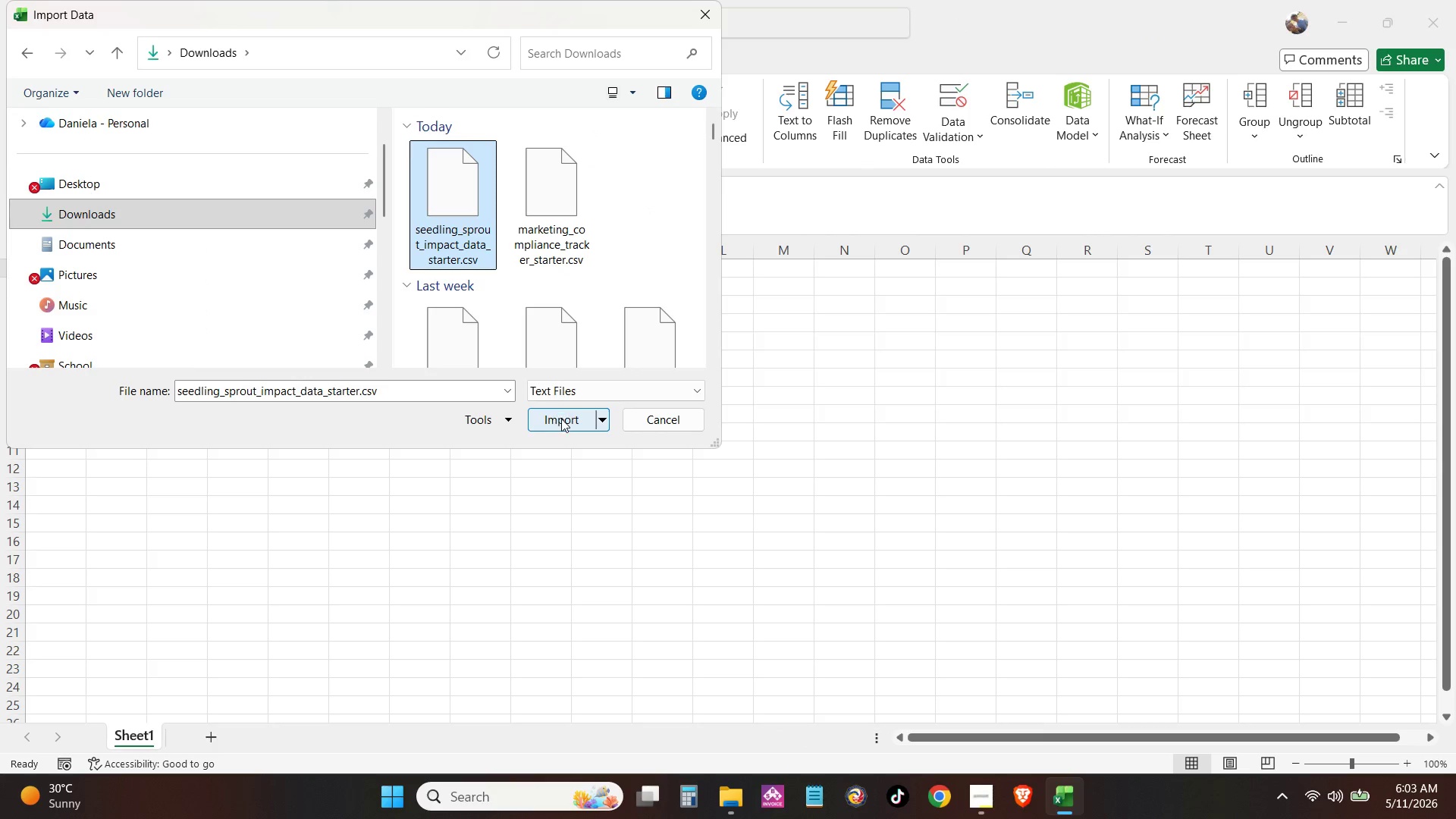 
left_click([563, 419])
 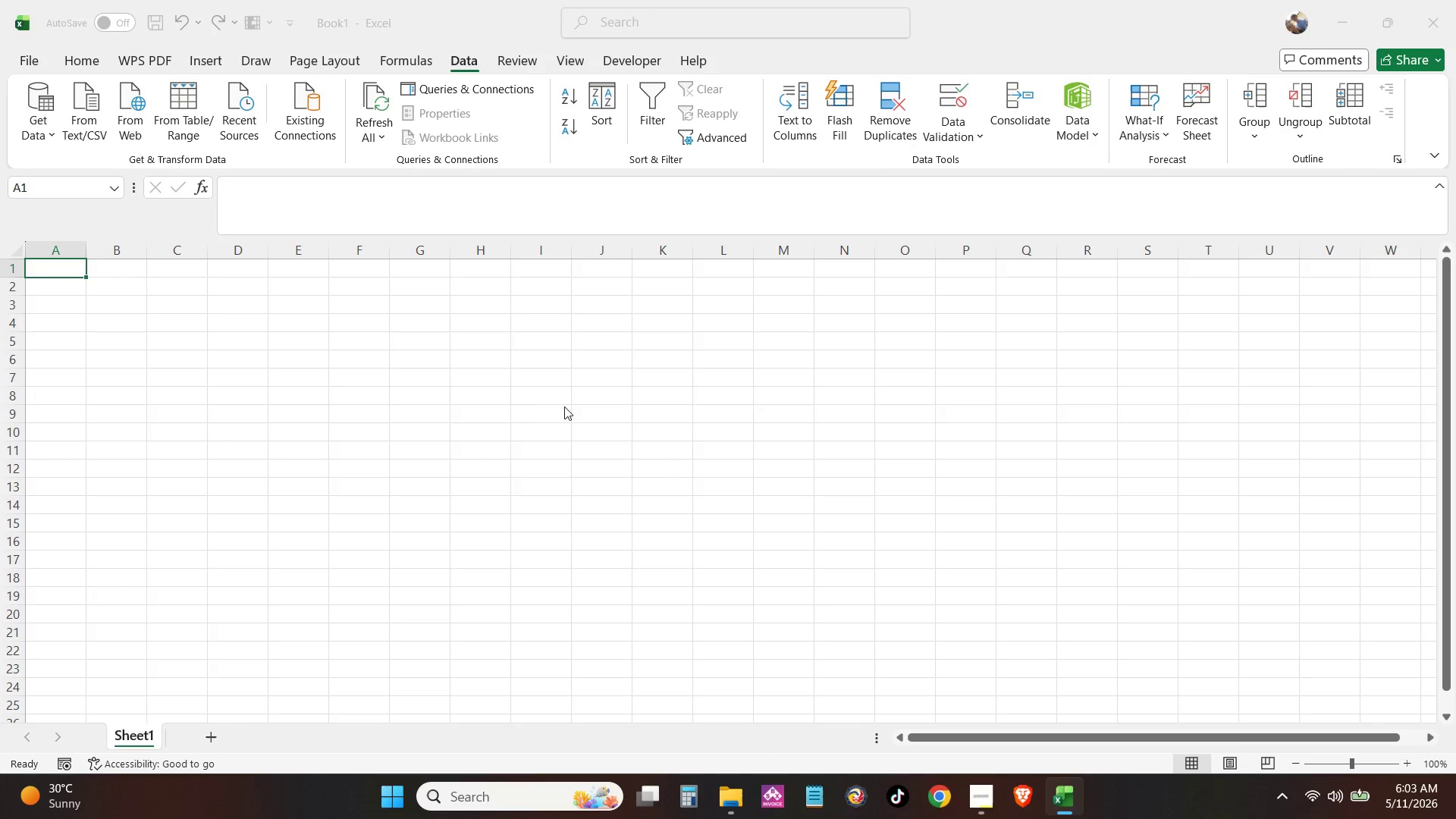 
mouse_move([585, 384])
 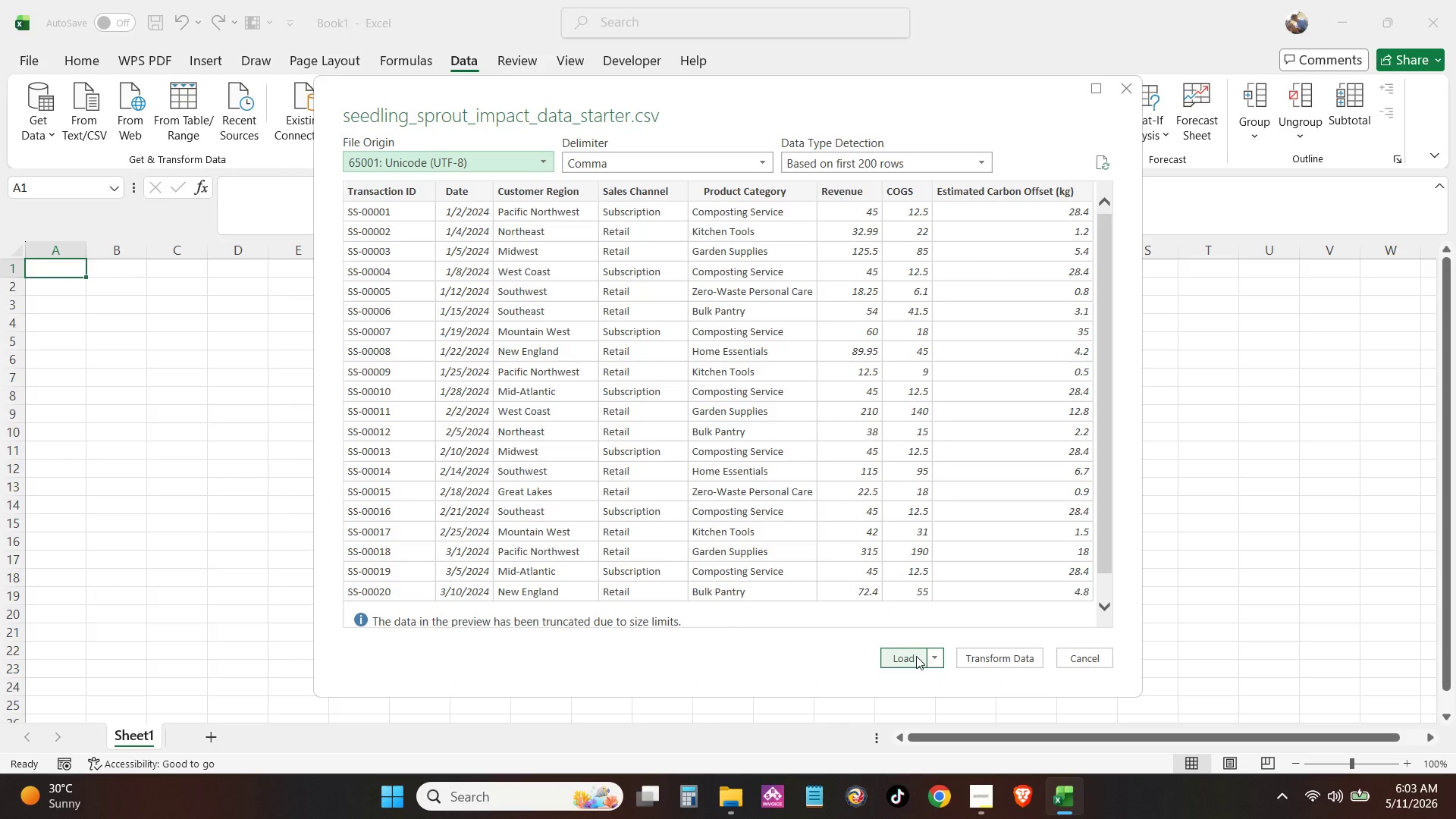 
left_click([916, 656])
 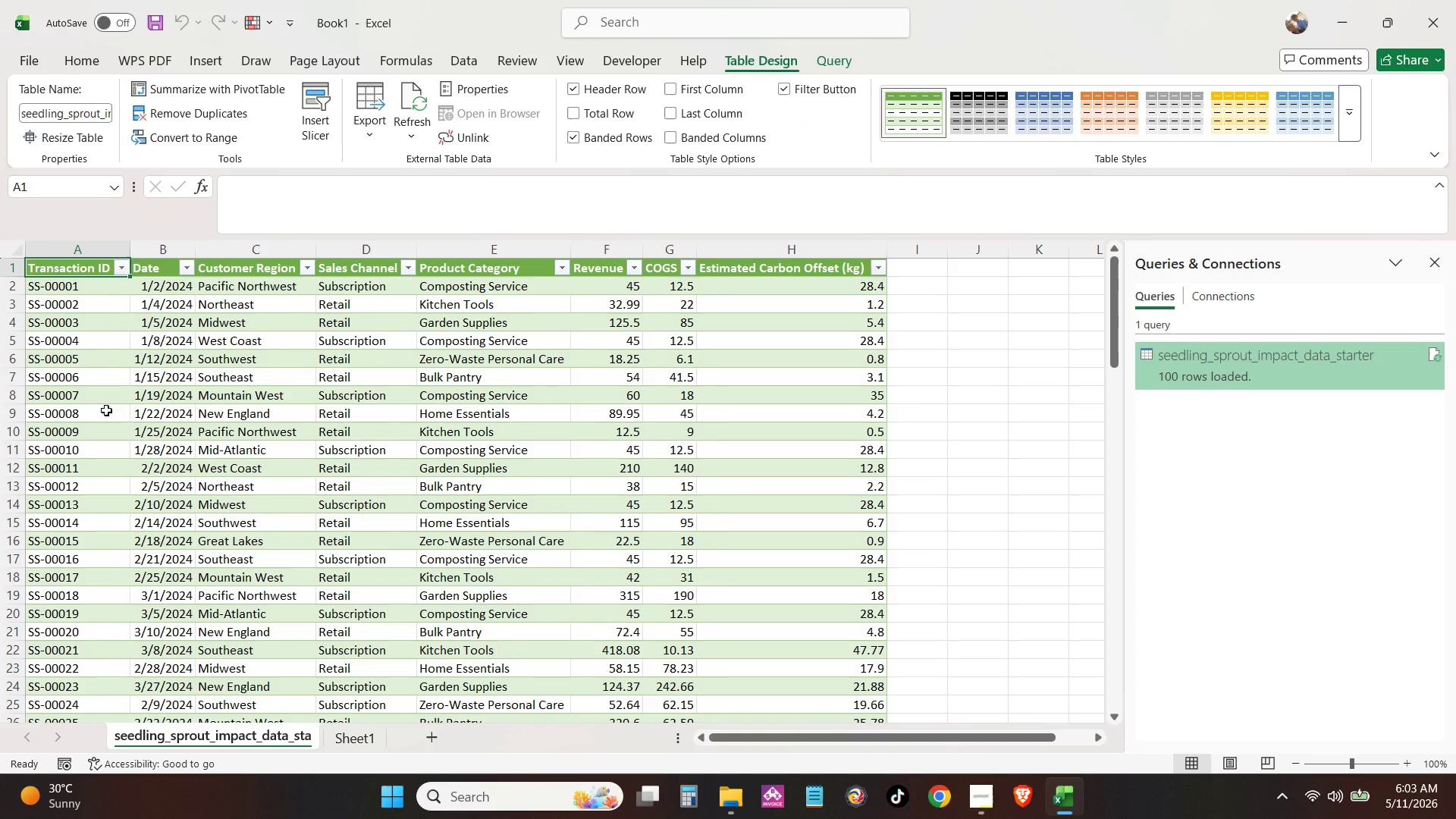 
double_click([165, 735])
 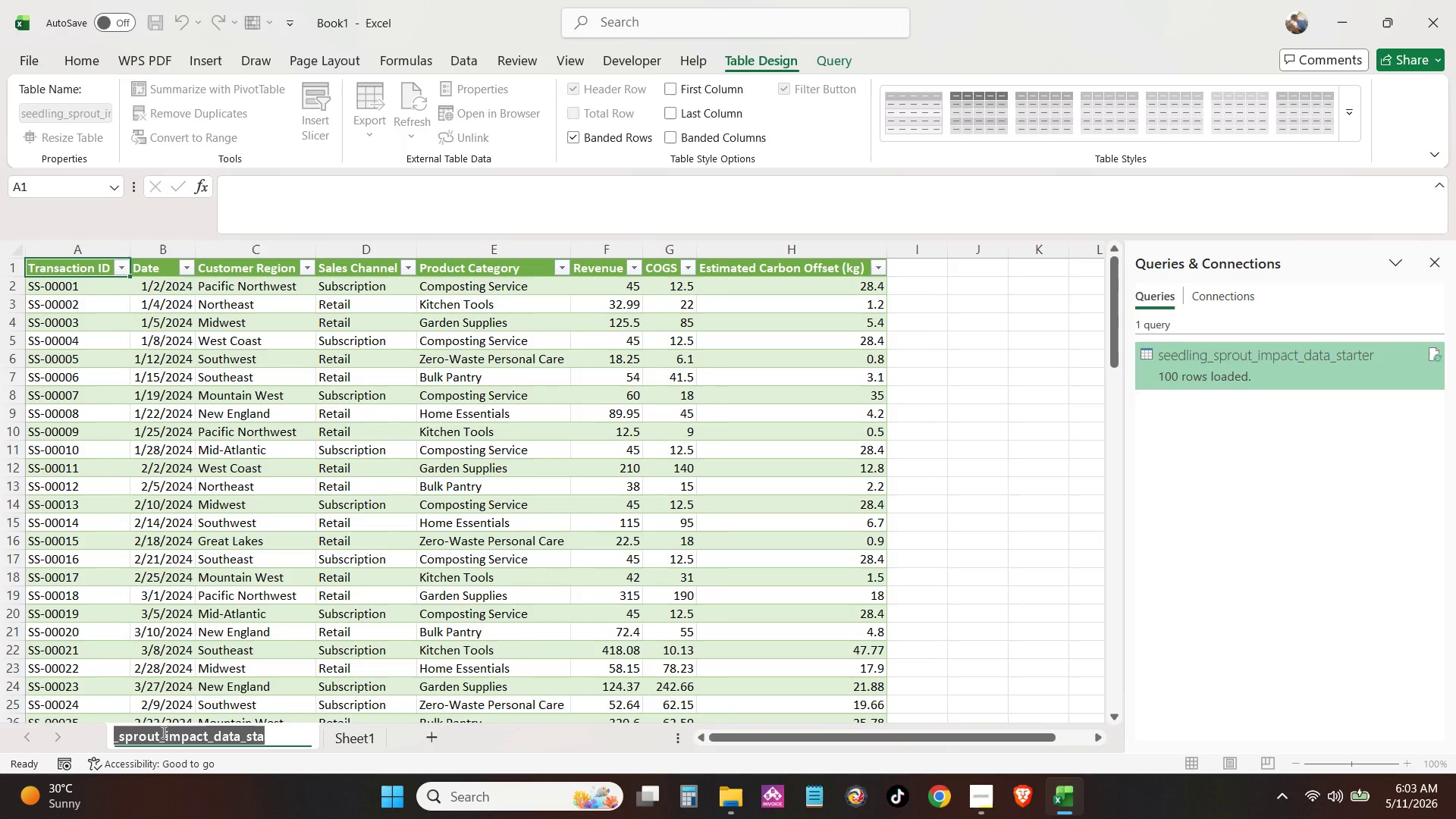 
type(Raw Datat)
 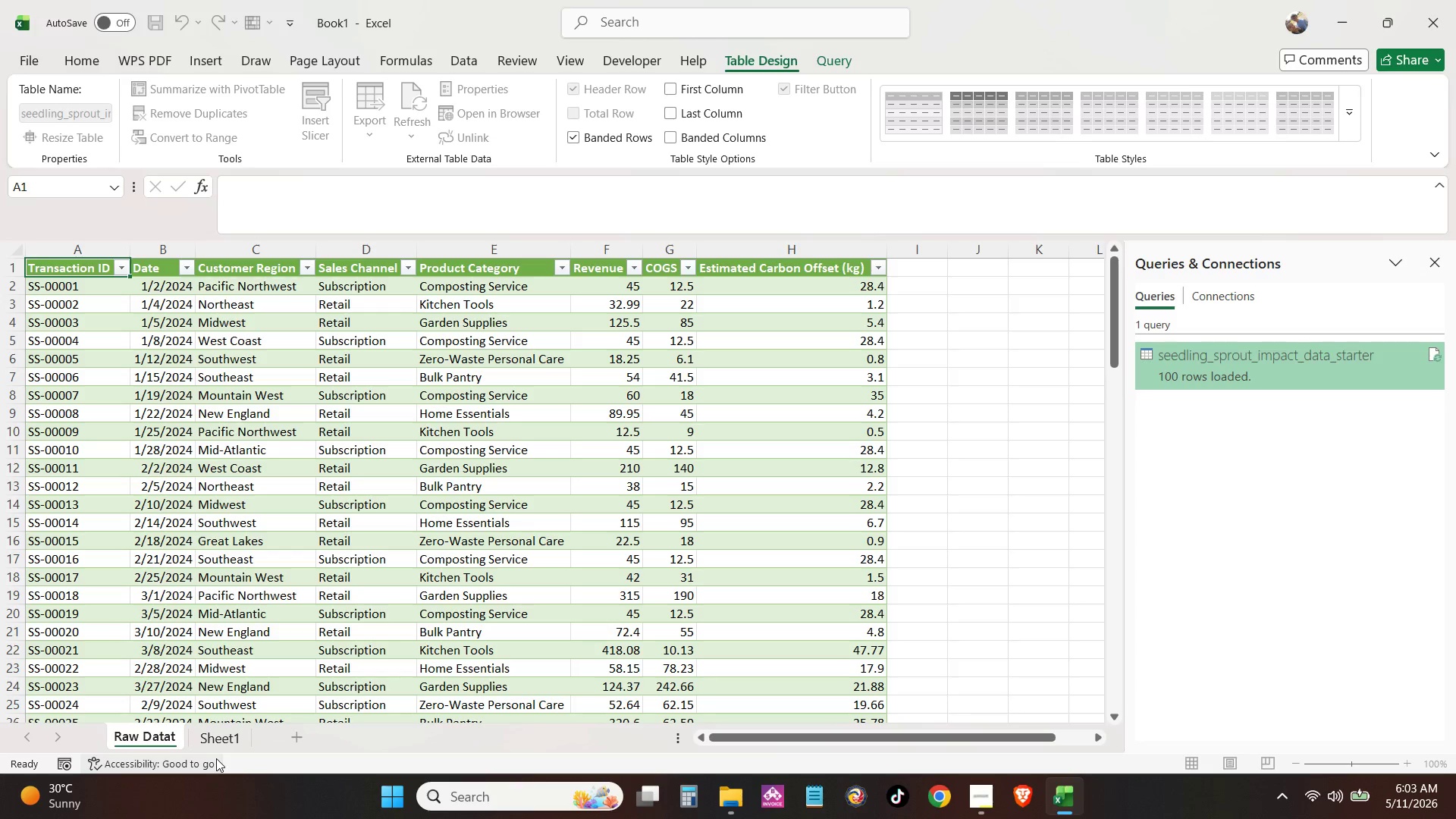 
key(Backspace)
 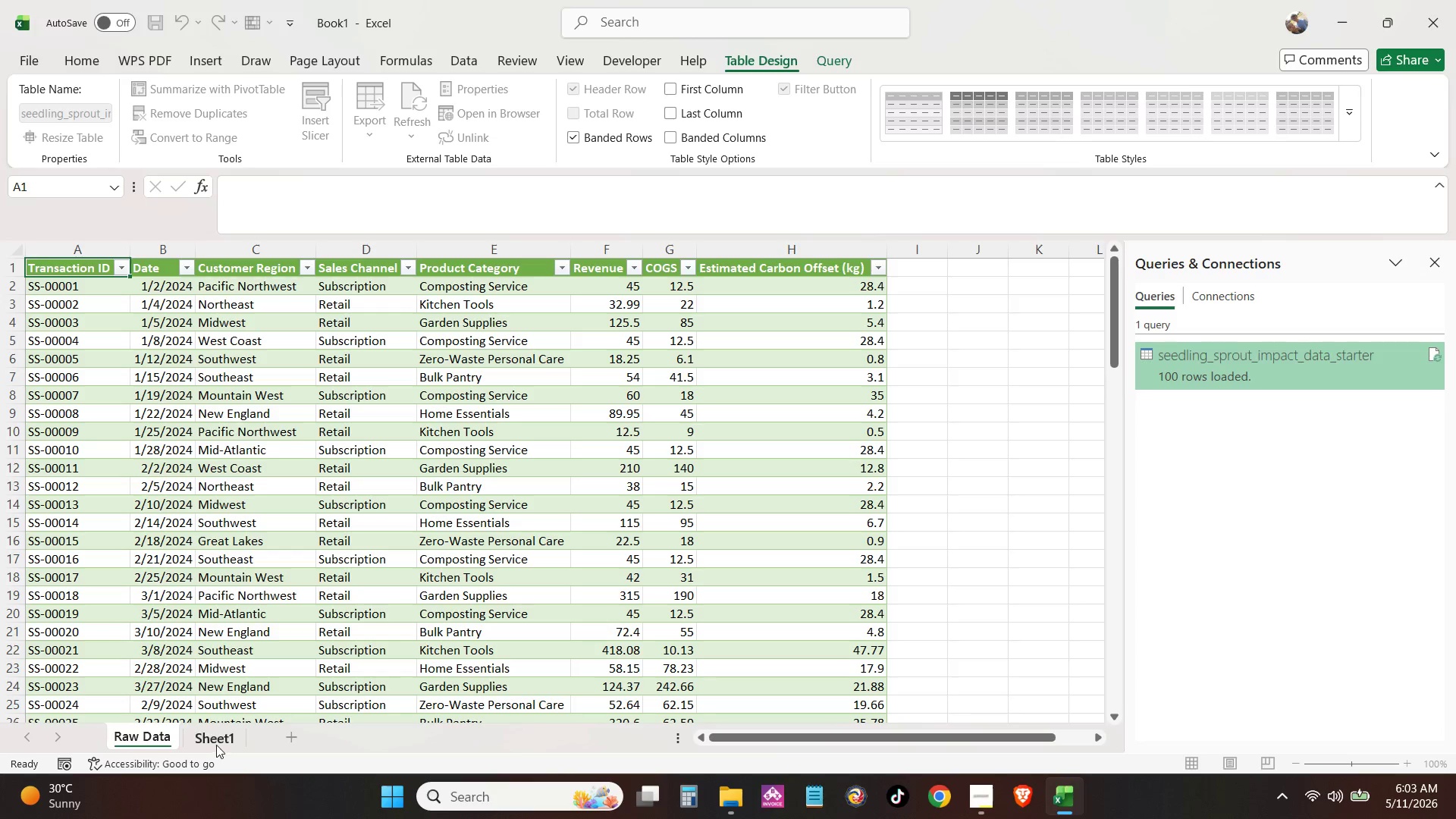 
left_click([222, 730])
 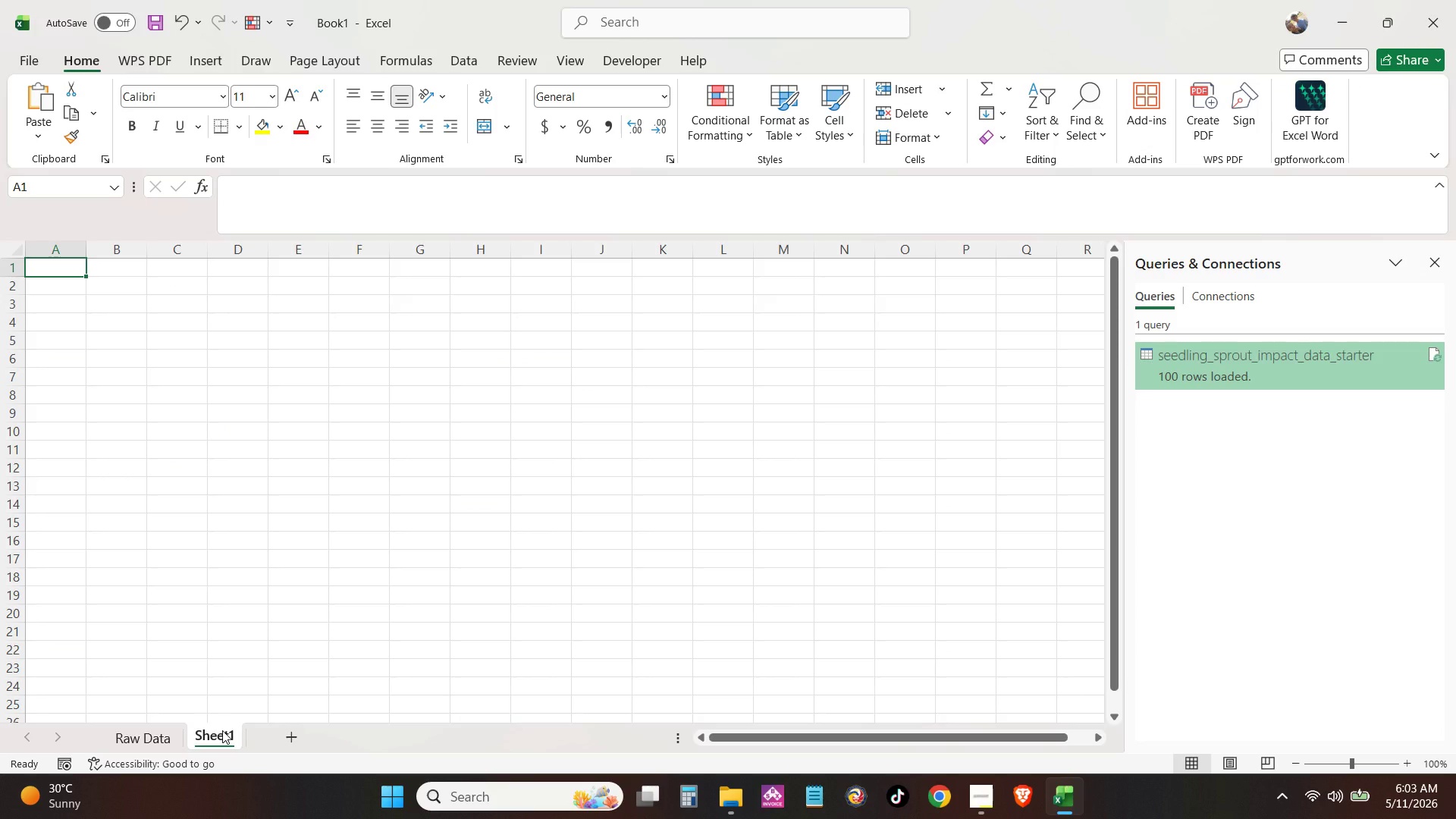 
key(Alt+Tab)
 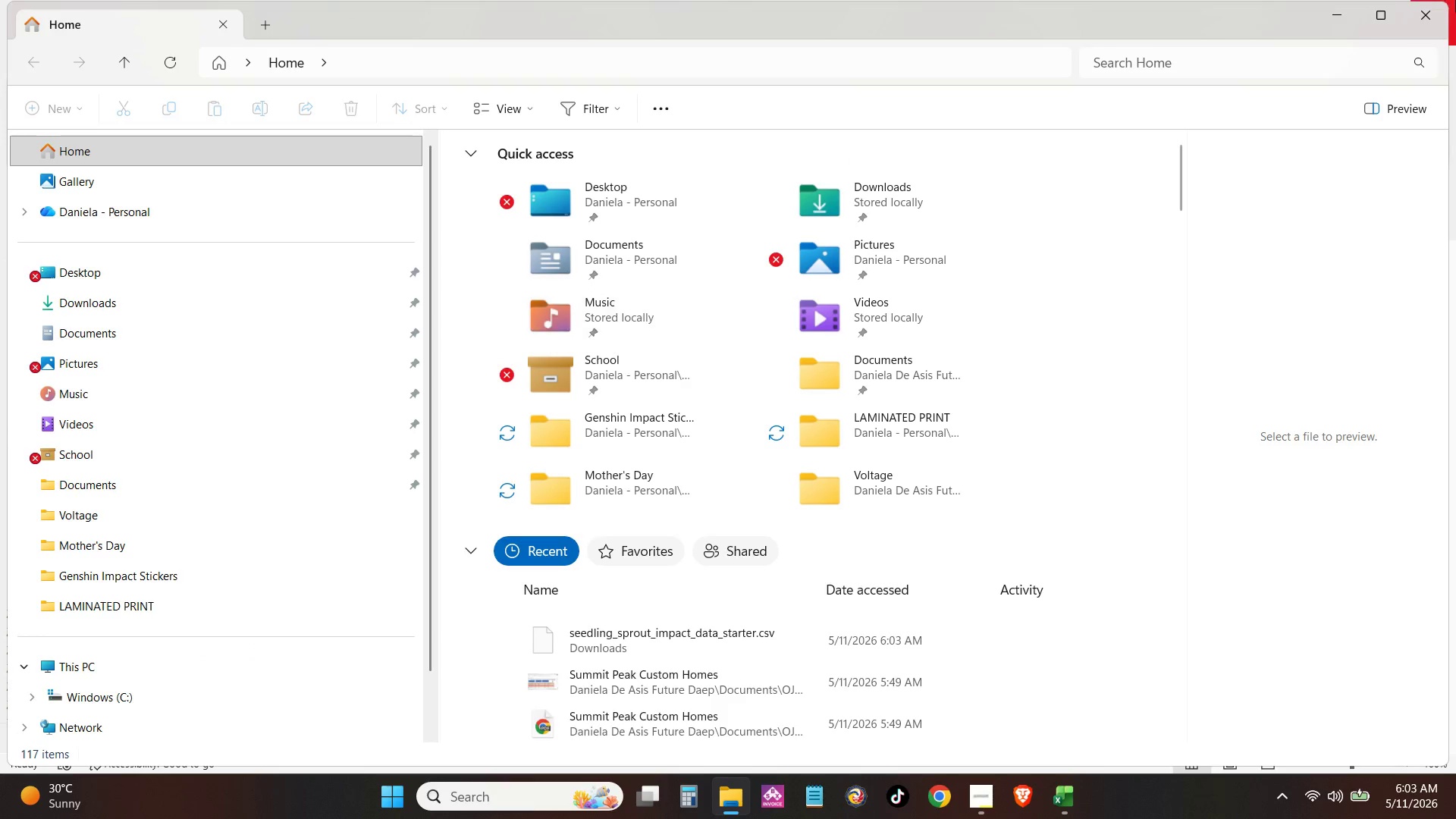 
left_click([1422, 16])
 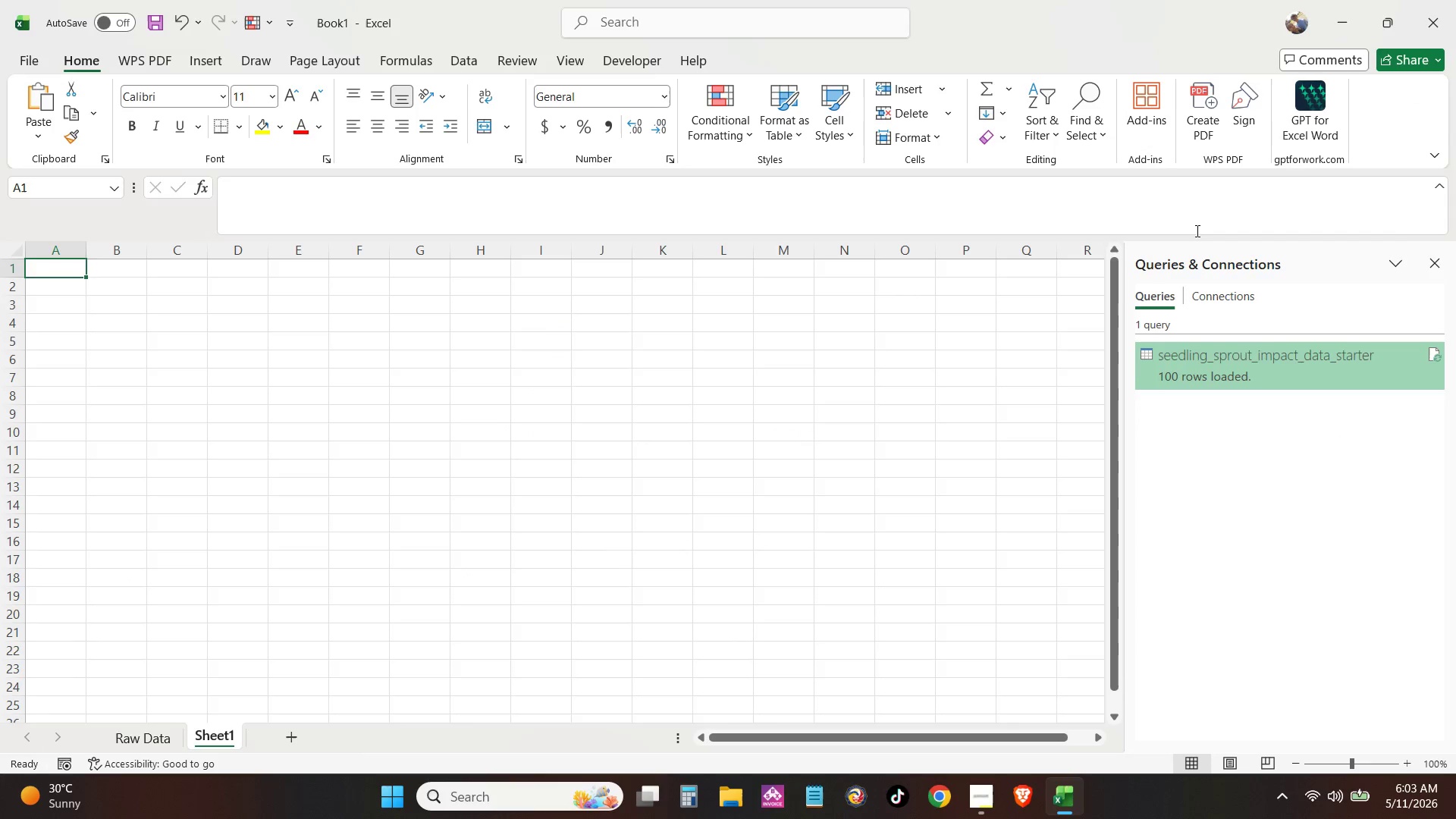 
key(Alt+Tab)